 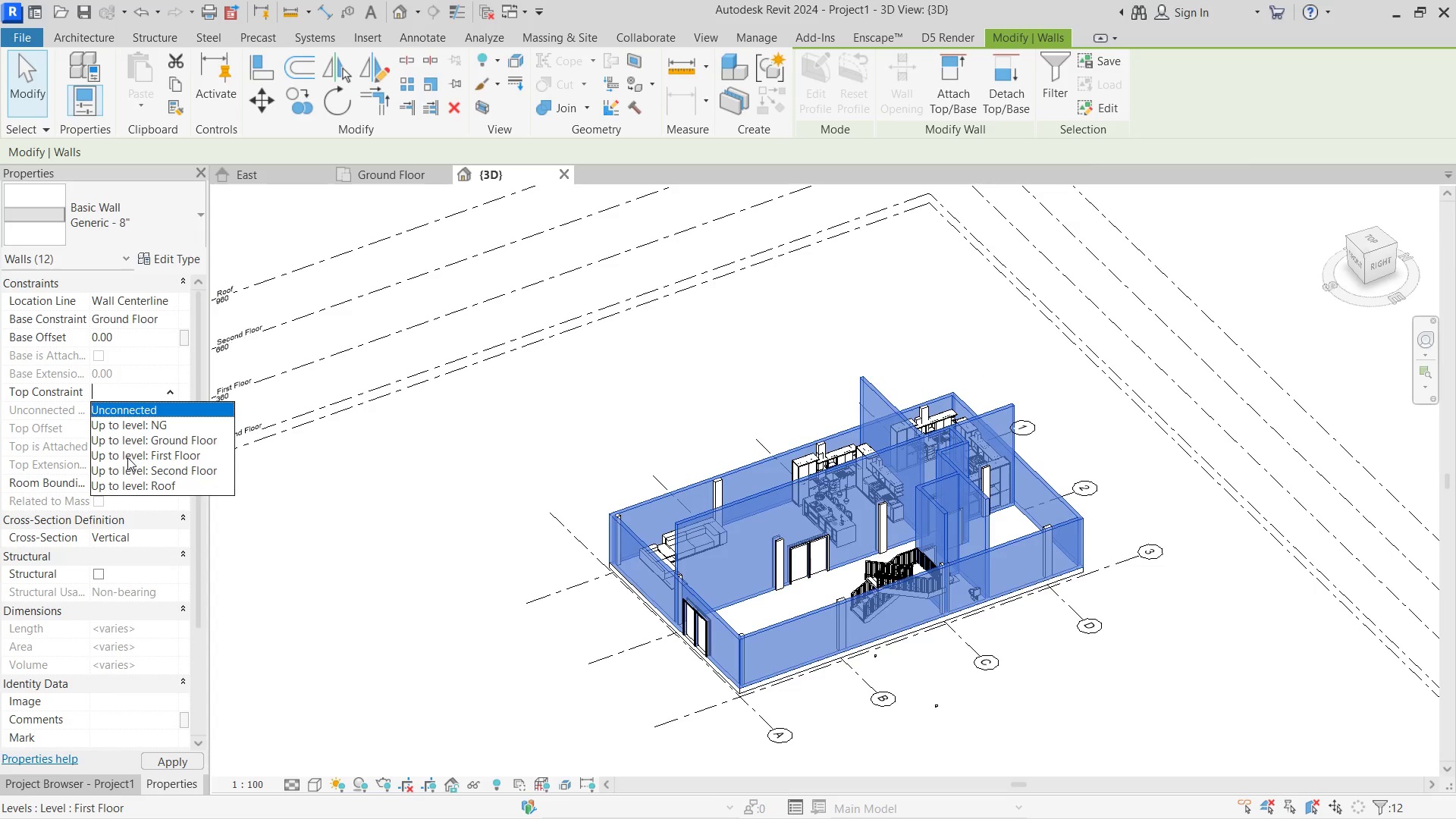 
left_click([193, 458])
 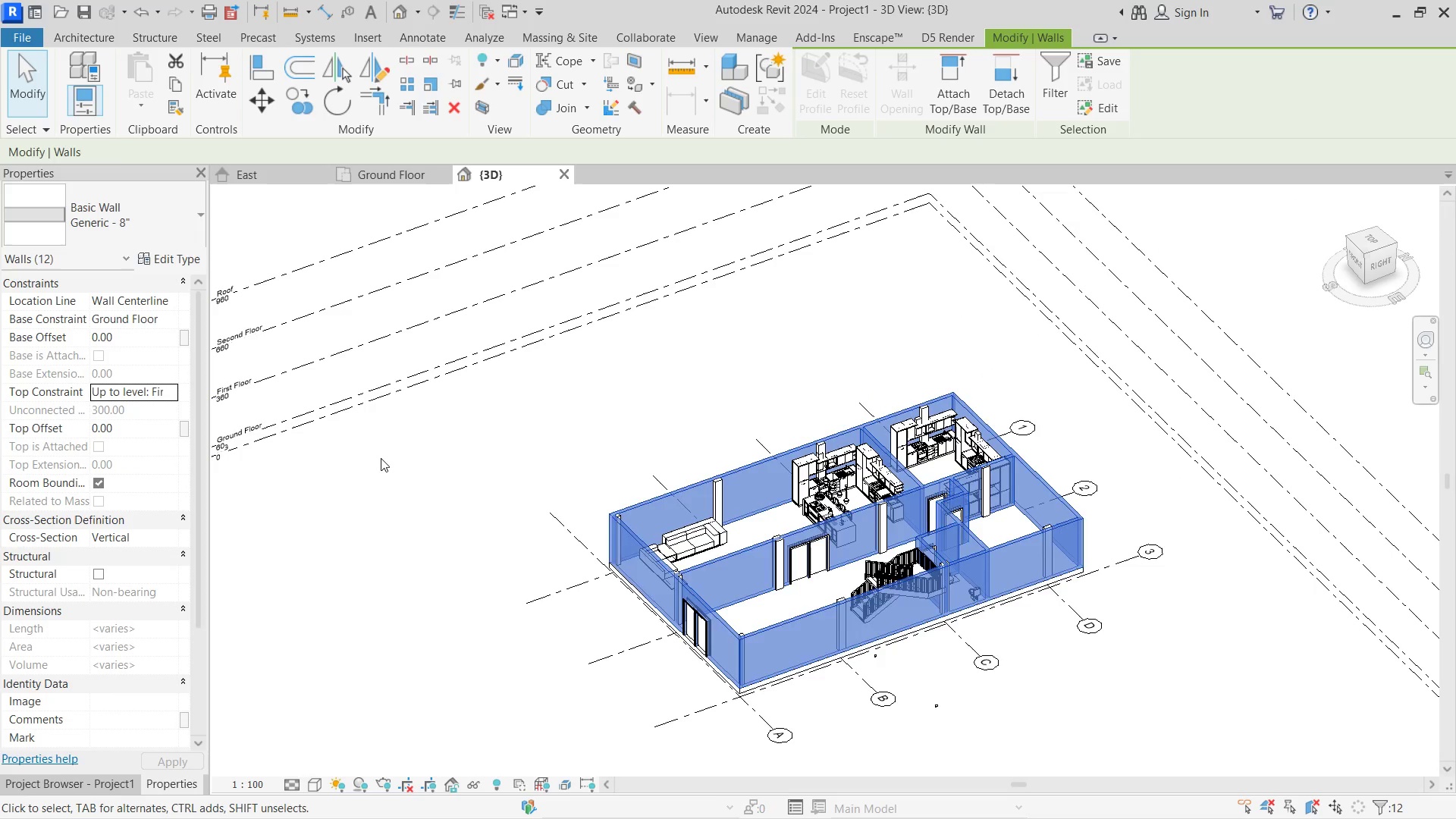 
left_click([381, 458])
 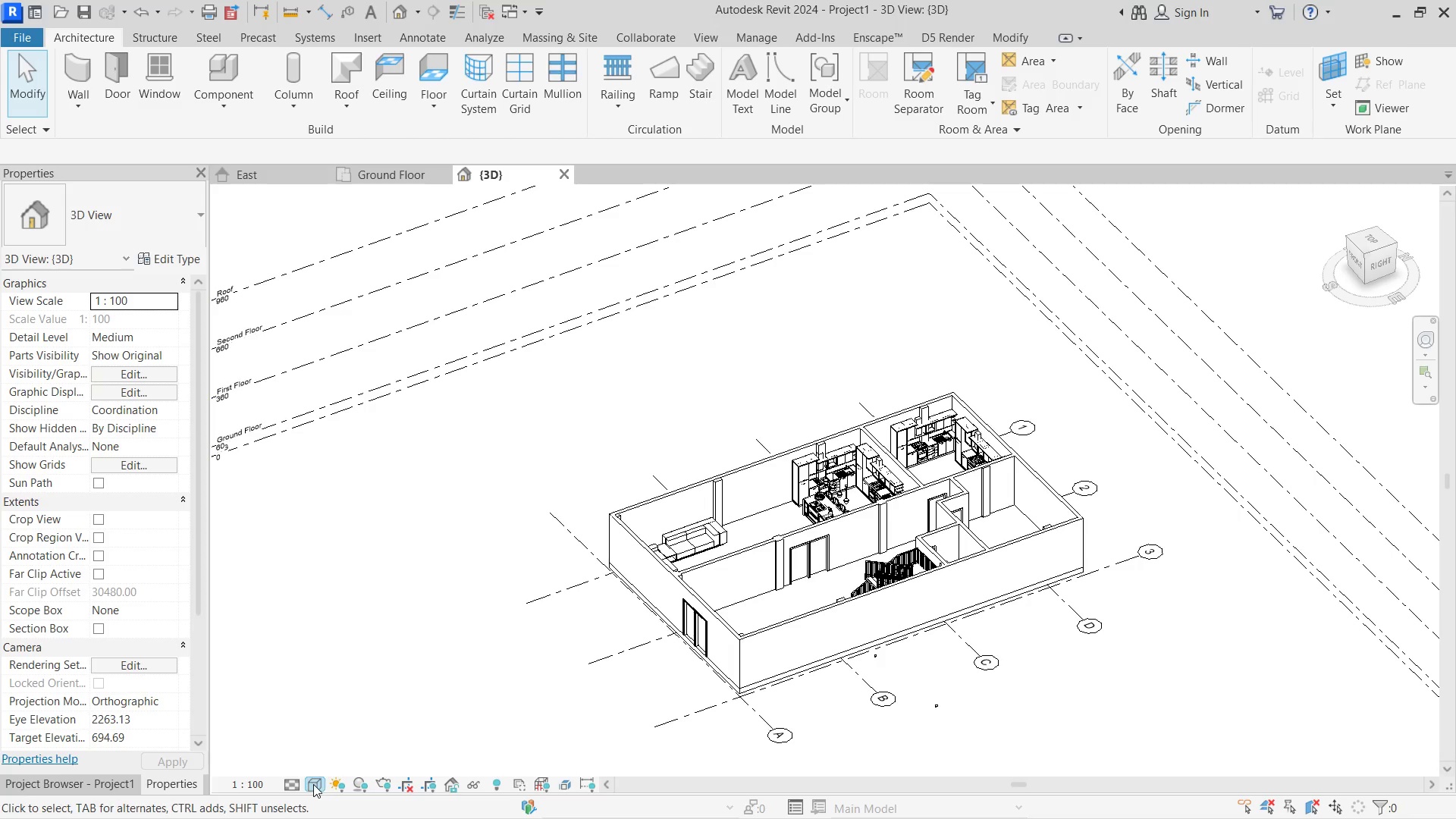 
left_click([335, 772])
 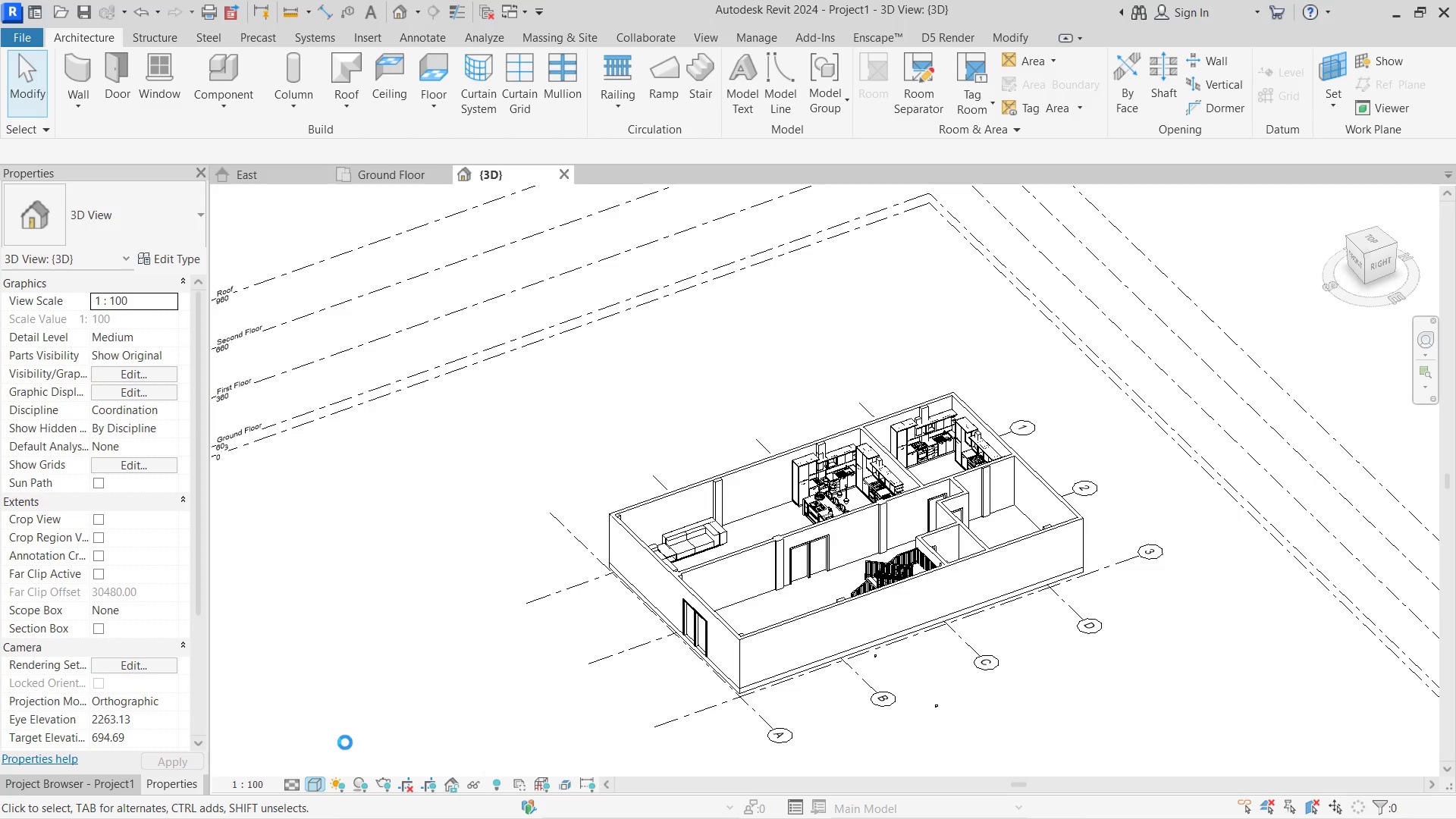 
wait(8.42)
 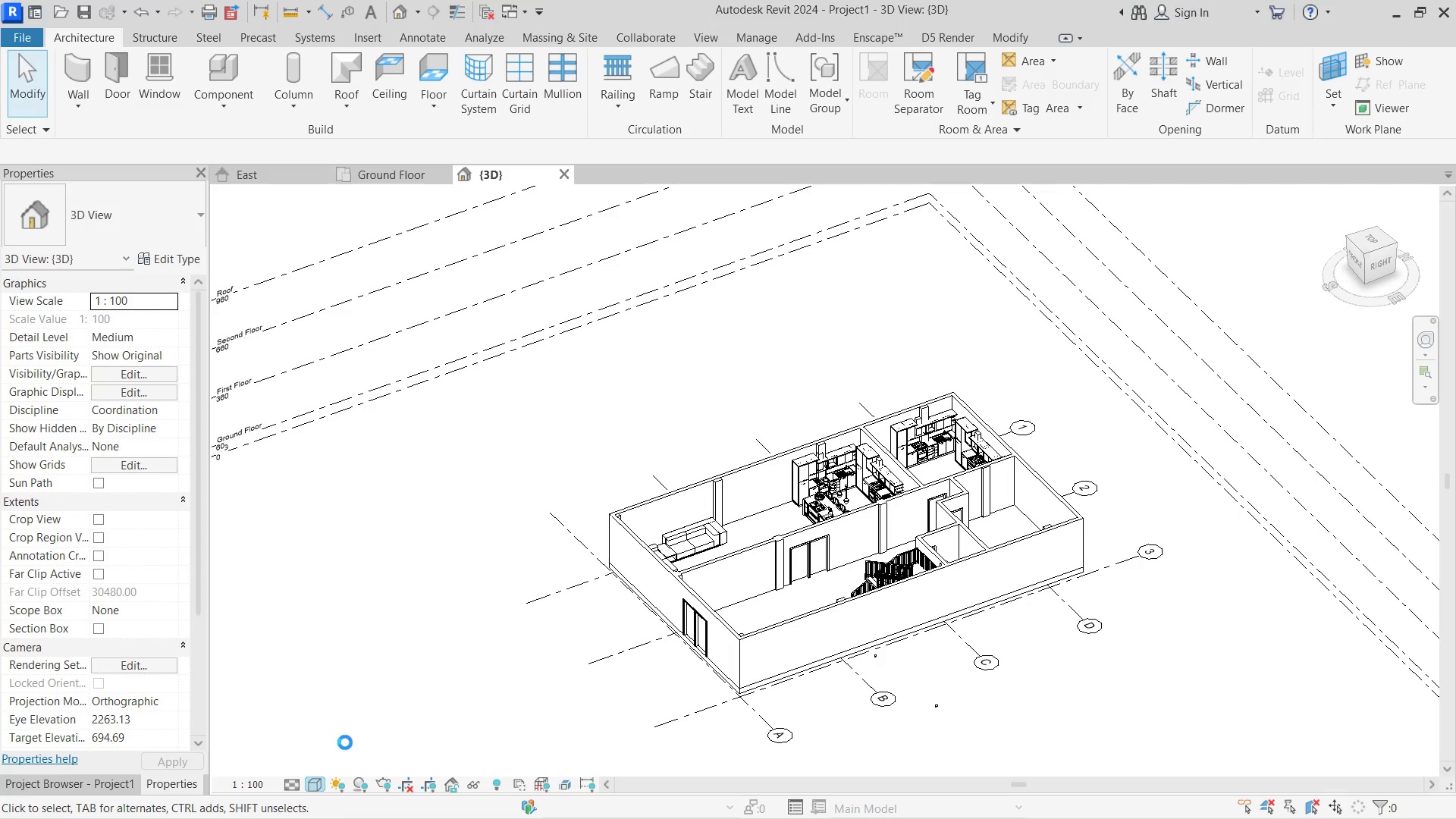 
key(Alt+Tab)
 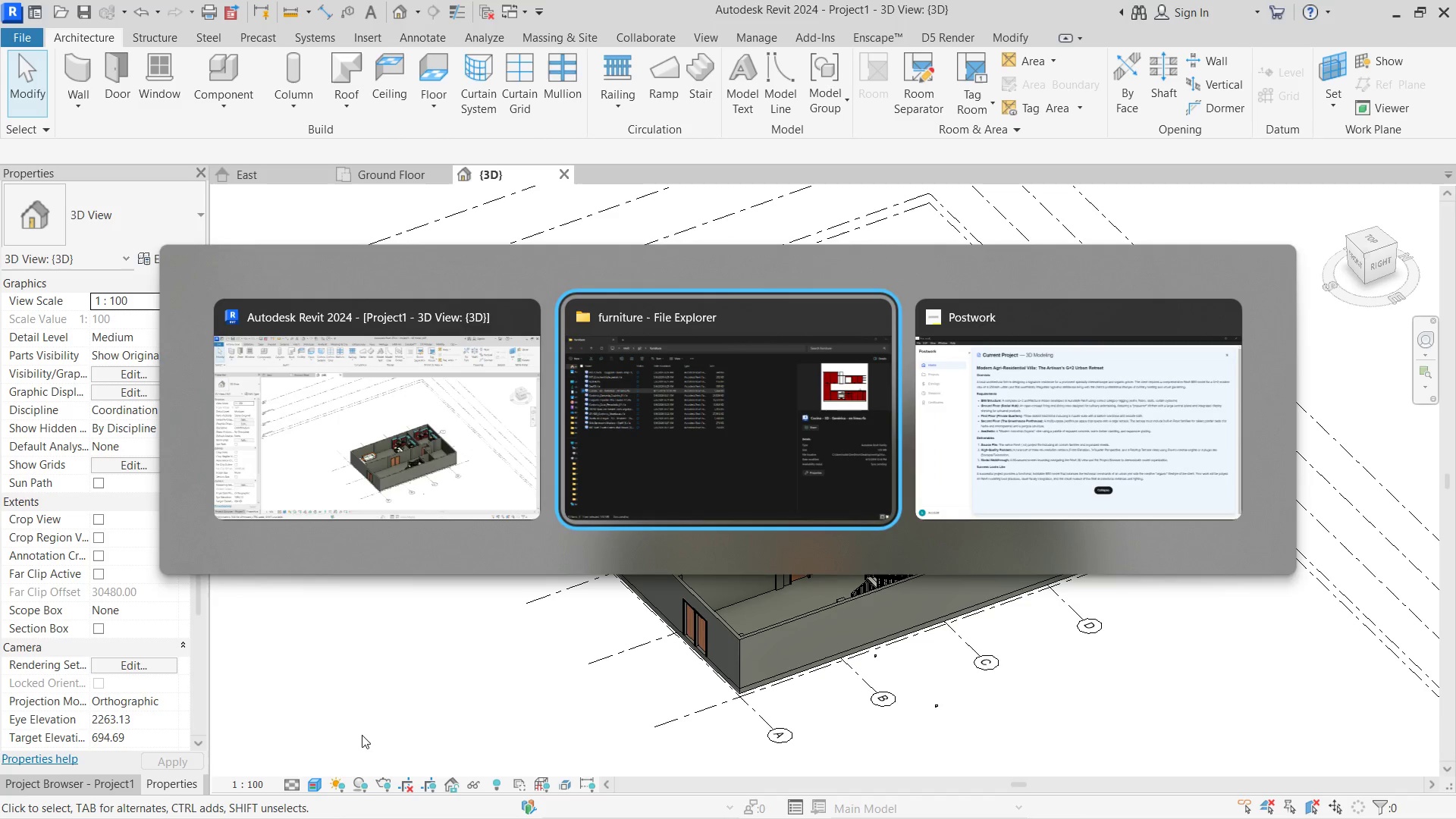 
key(Alt+Tab)